 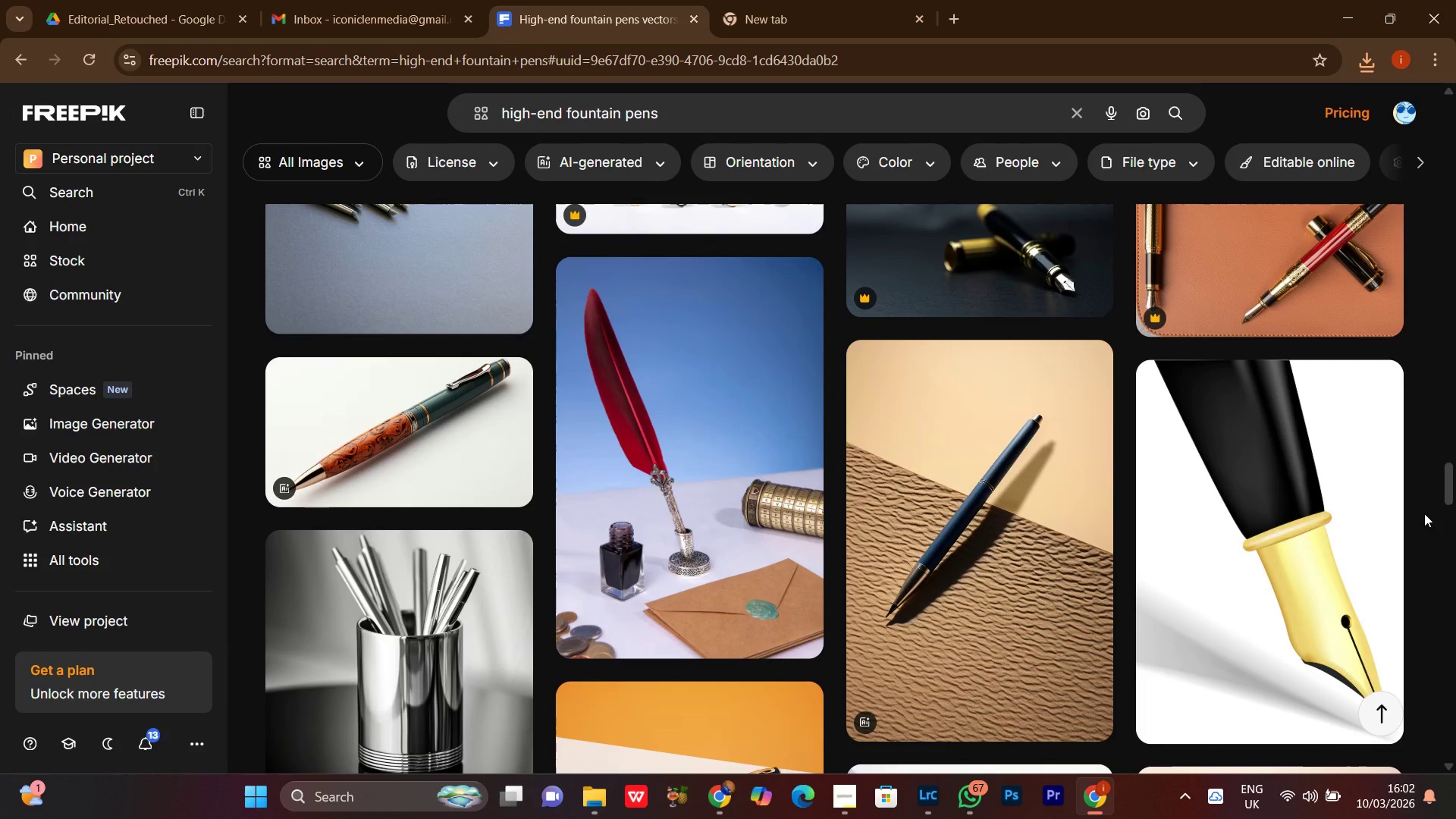 
scroll: coordinate [1423, 516], scroll_direction: down, amount: 6.0
 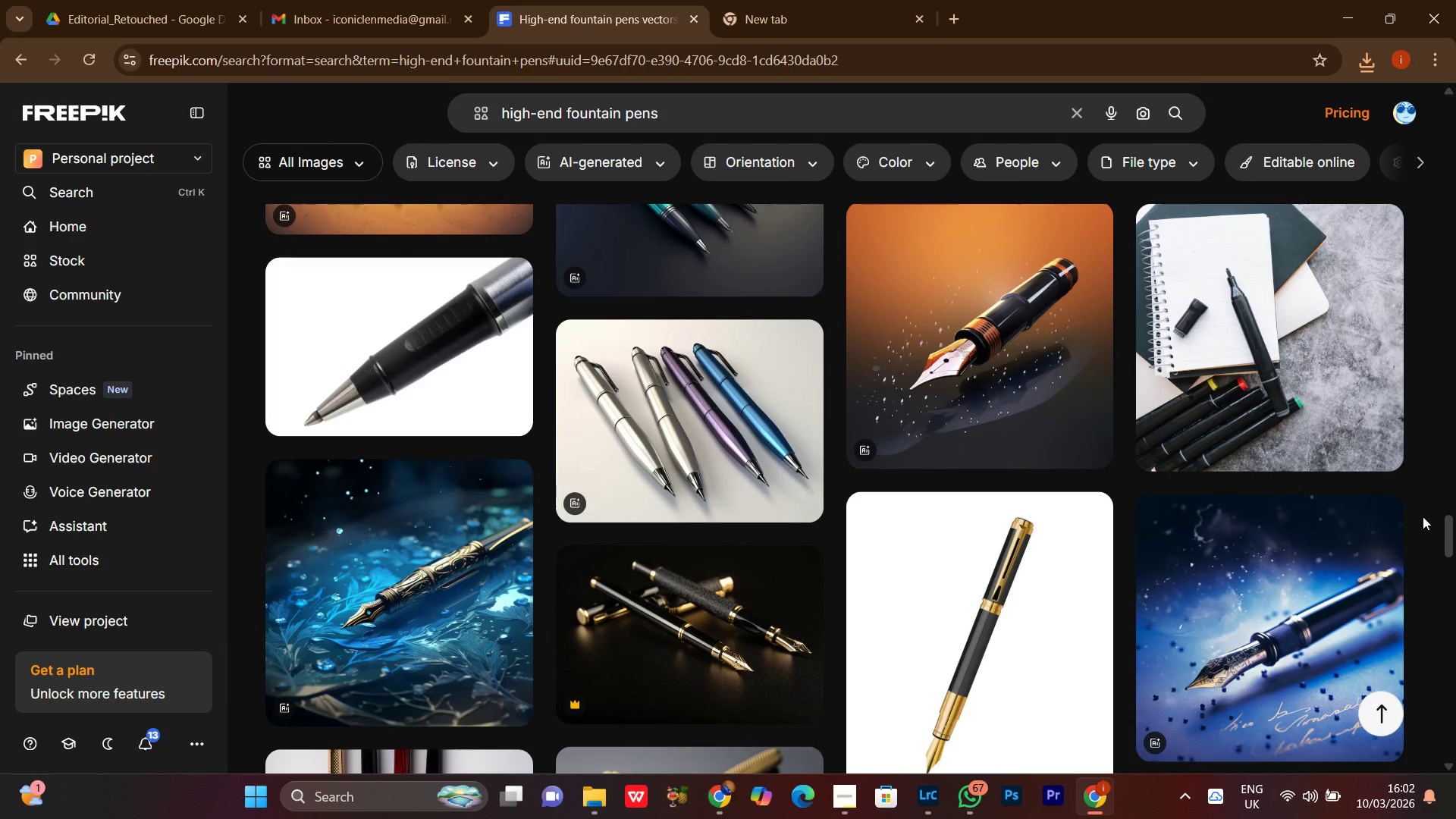 
scroll: coordinate [1423, 516], scroll_direction: up, amount: 3.0
 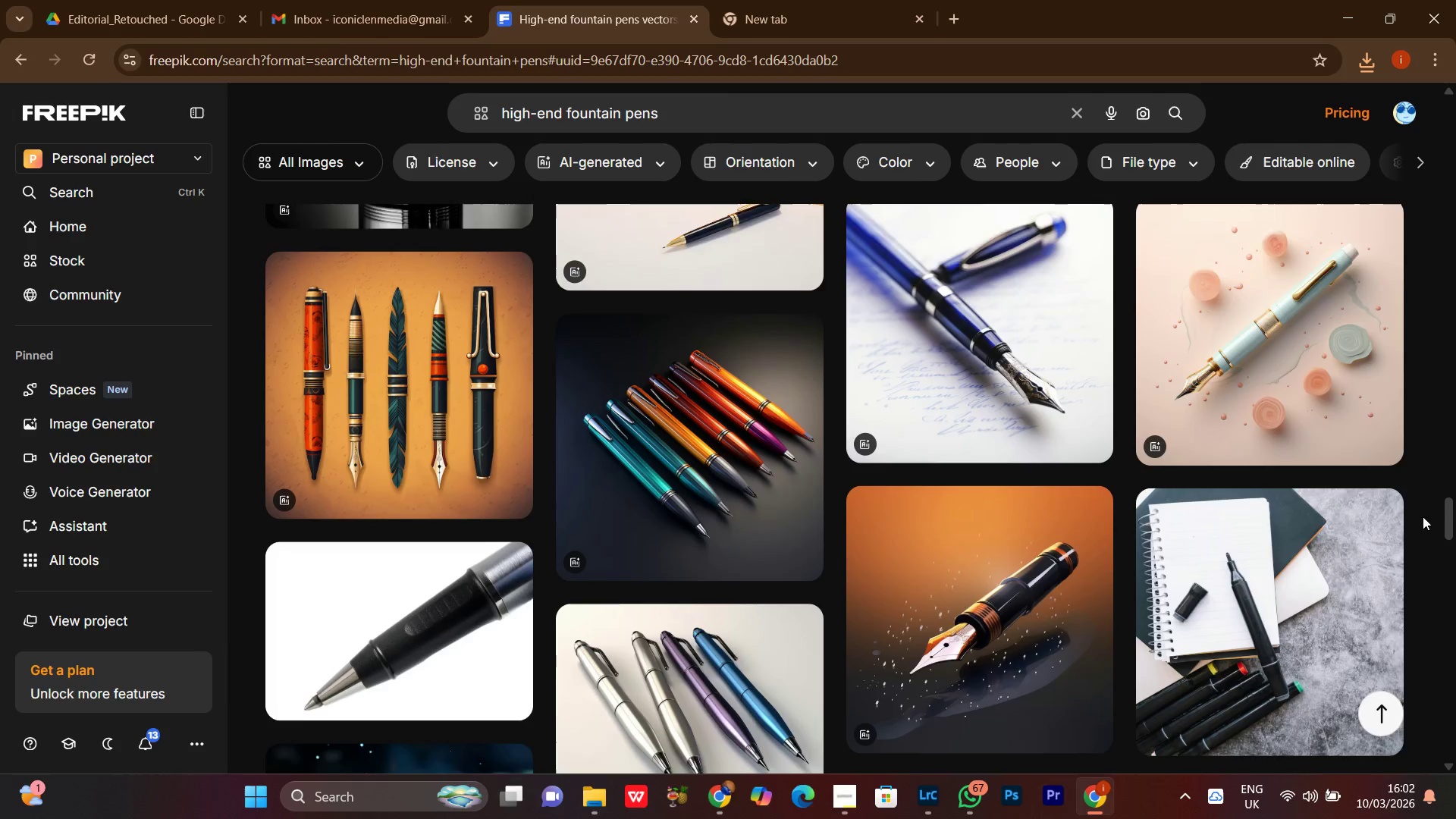 
scroll: coordinate [1435, 500], scroll_direction: down, amount: 11.0
 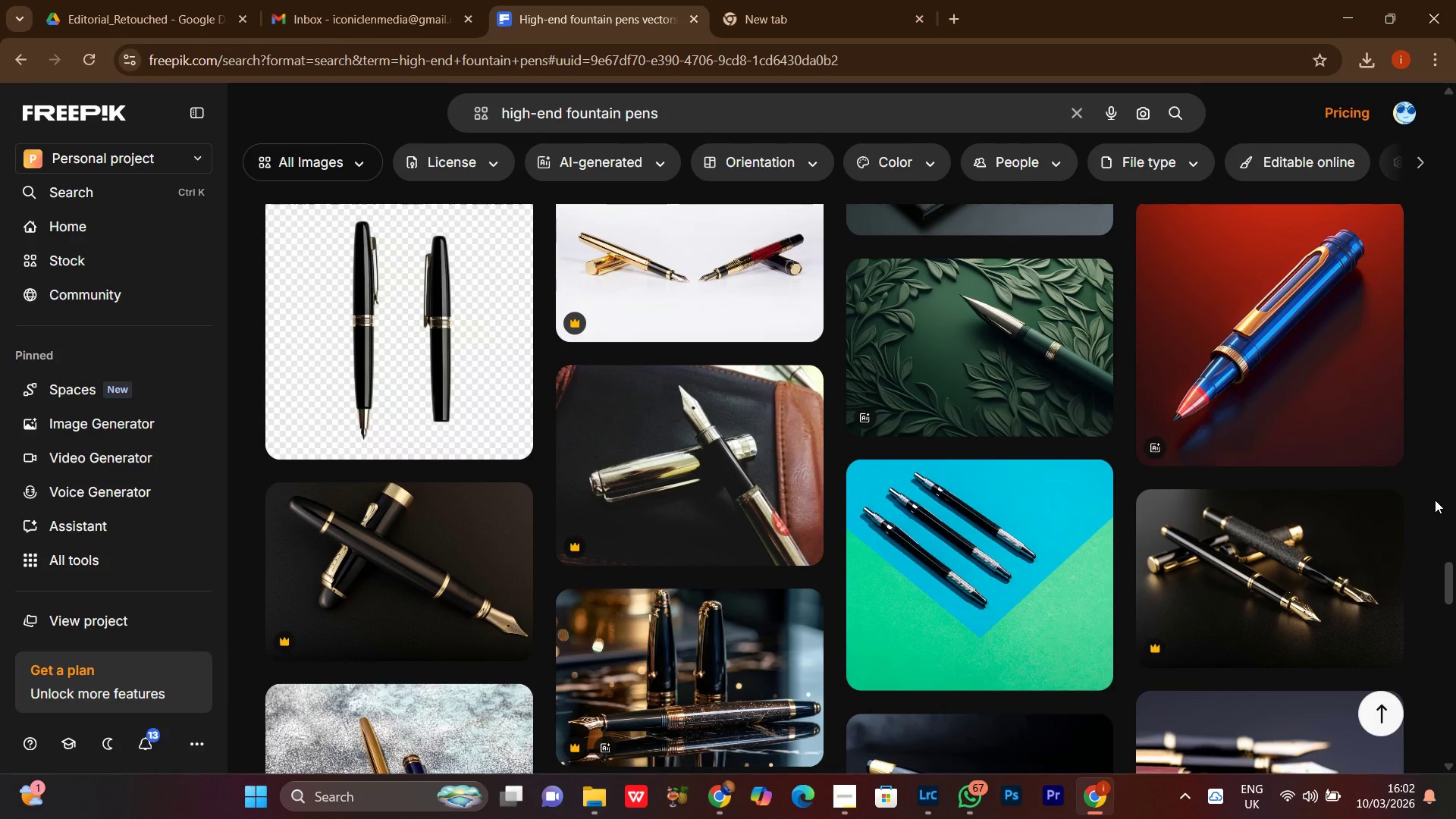 
scroll: coordinate [1435, 502], scroll_direction: down, amount: 8.0
 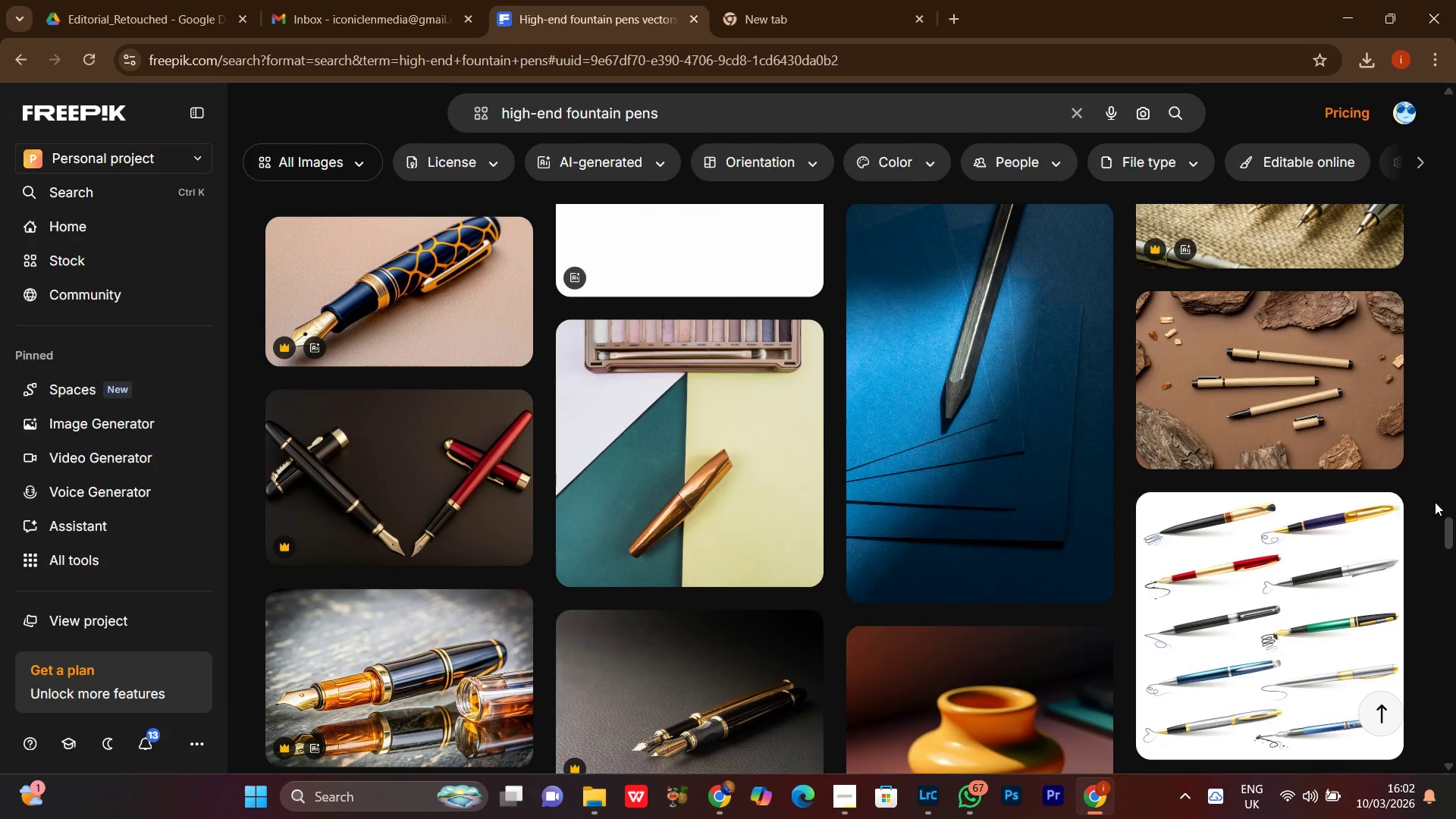 
scroll: coordinate [1435, 502], scroll_direction: up, amount: 1.0
 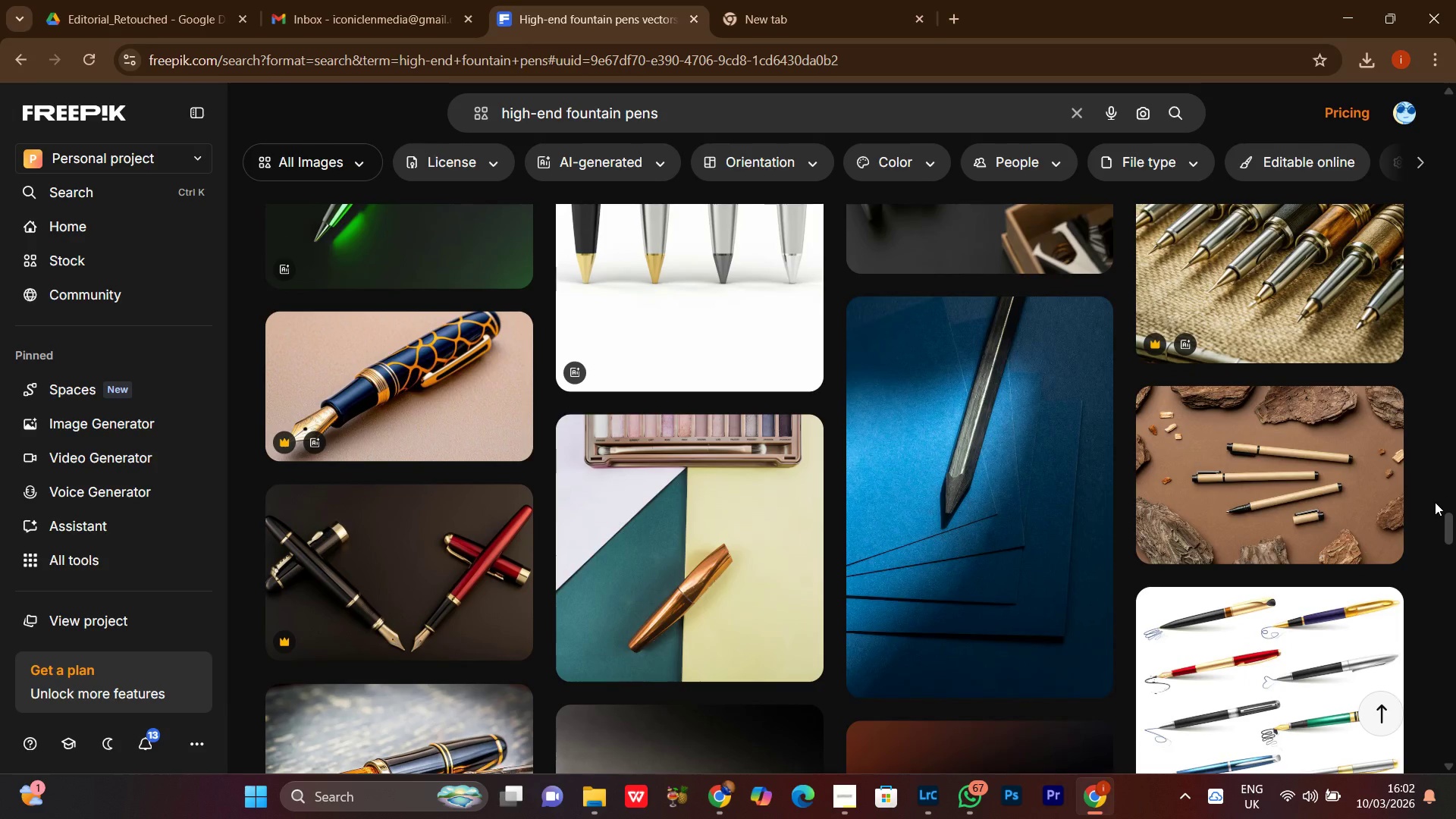 
scroll: coordinate [1435, 504], scroll_direction: down, amount: 10.0
 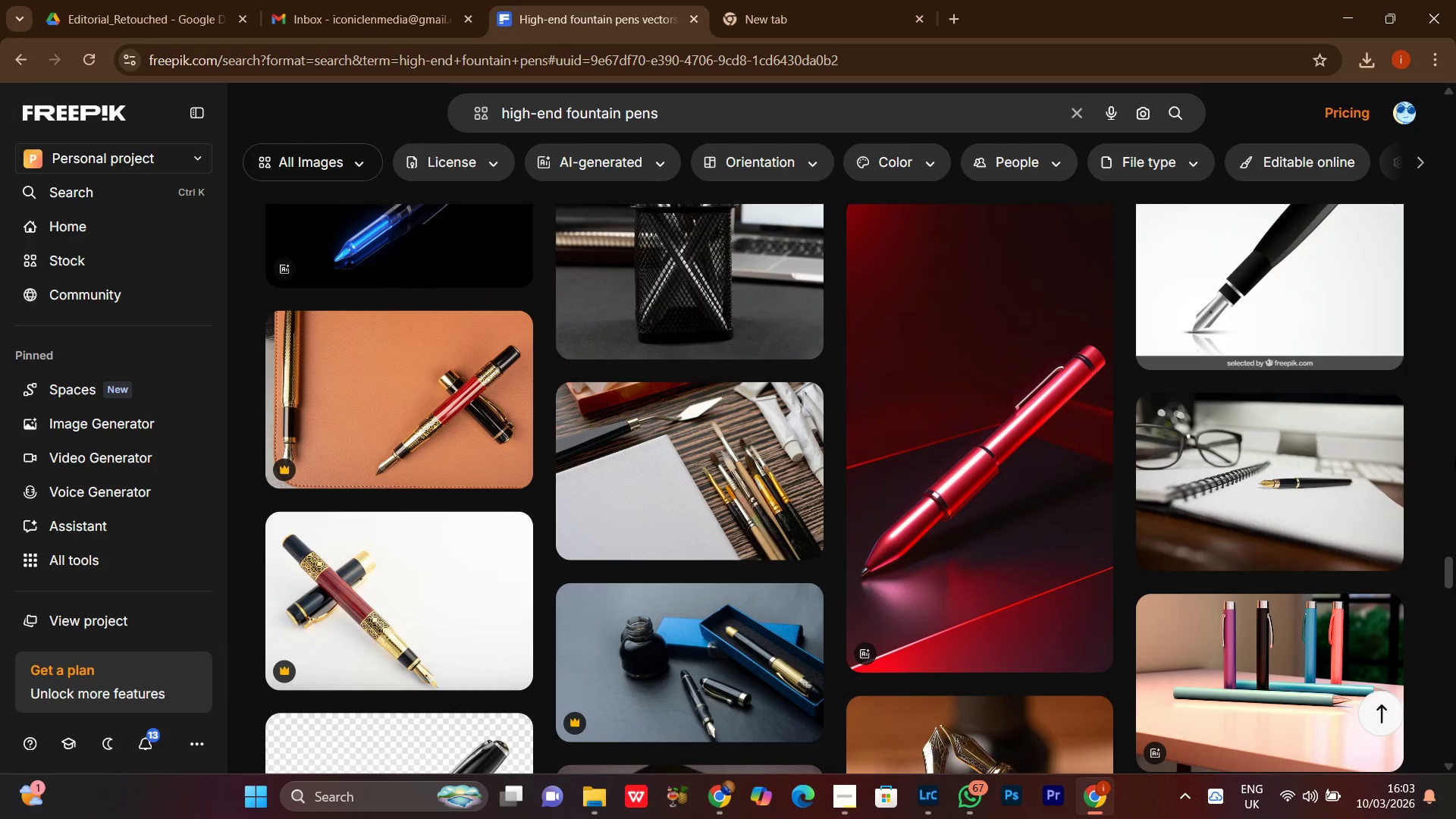 
scroll: coordinate [1455, 457], scroll_direction: up, amount: 1.0
 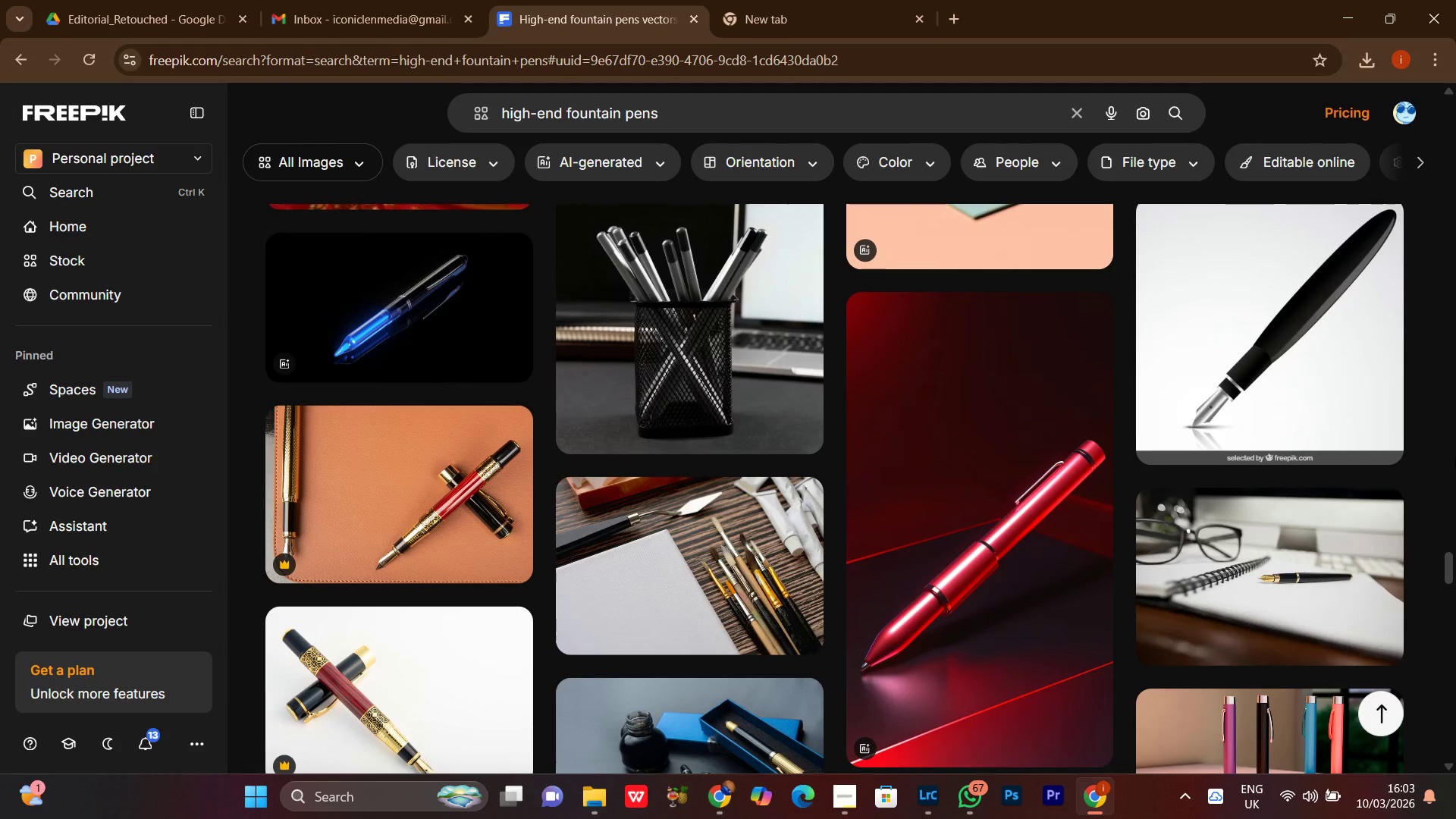 
scroll: coordinate [1455, 457], scroll_direction: down, amount: 1.0
 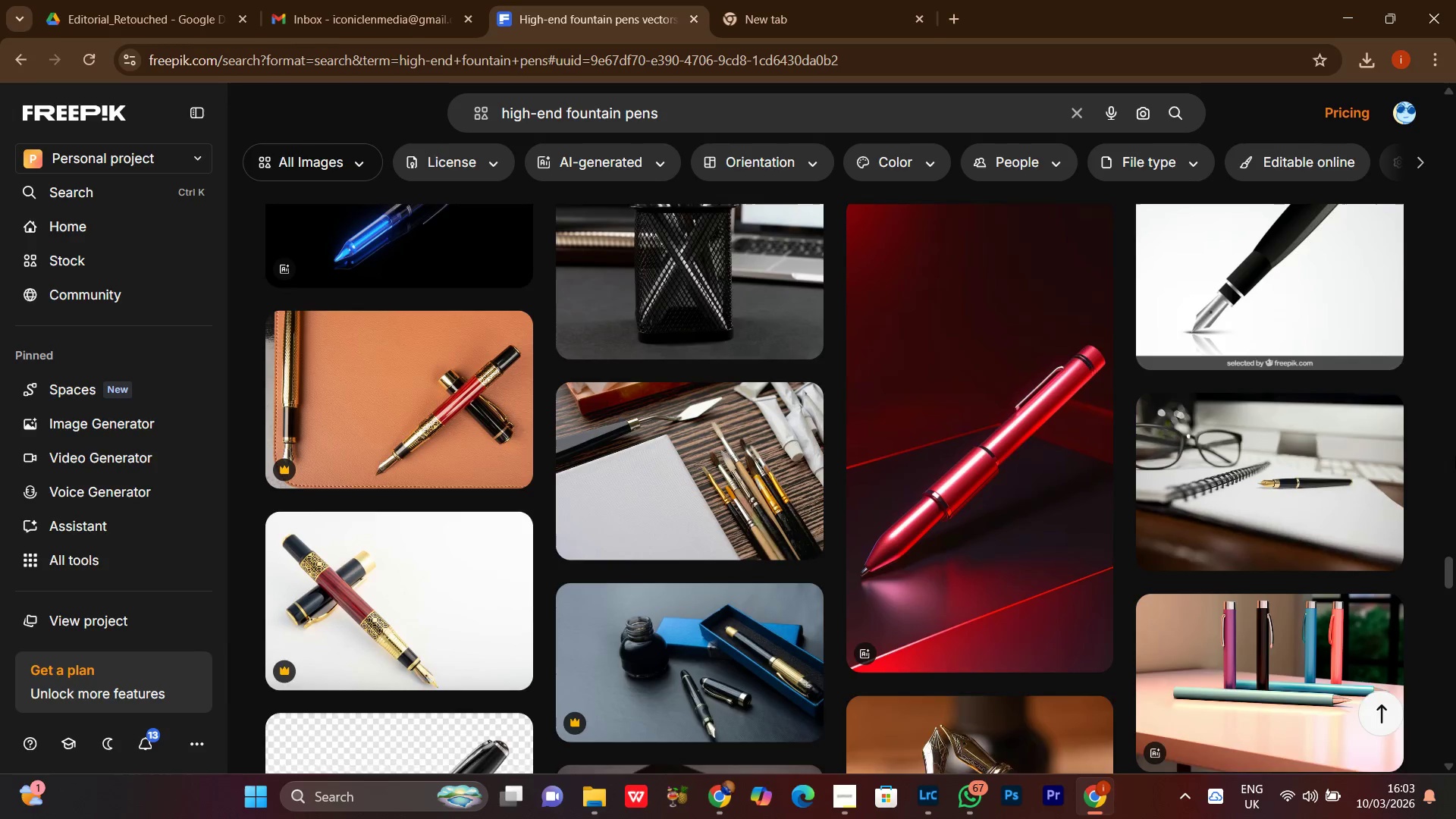 
scroll: coordinate [1455, 457], scroll_direction: up, amount: 1.0
 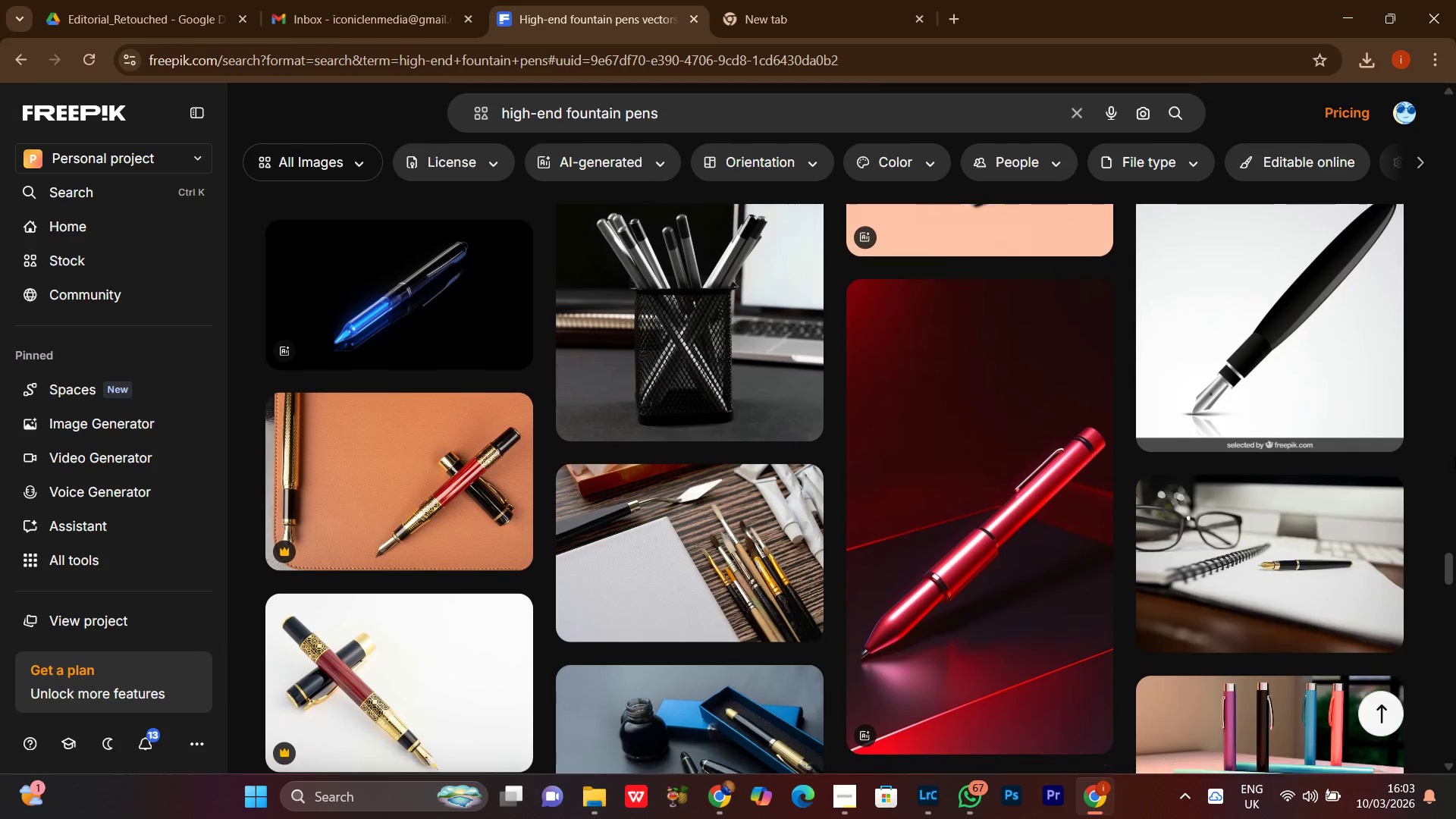 
scroll: coordinate [1455, 441], scroll_direction: down, amount: 8.0
 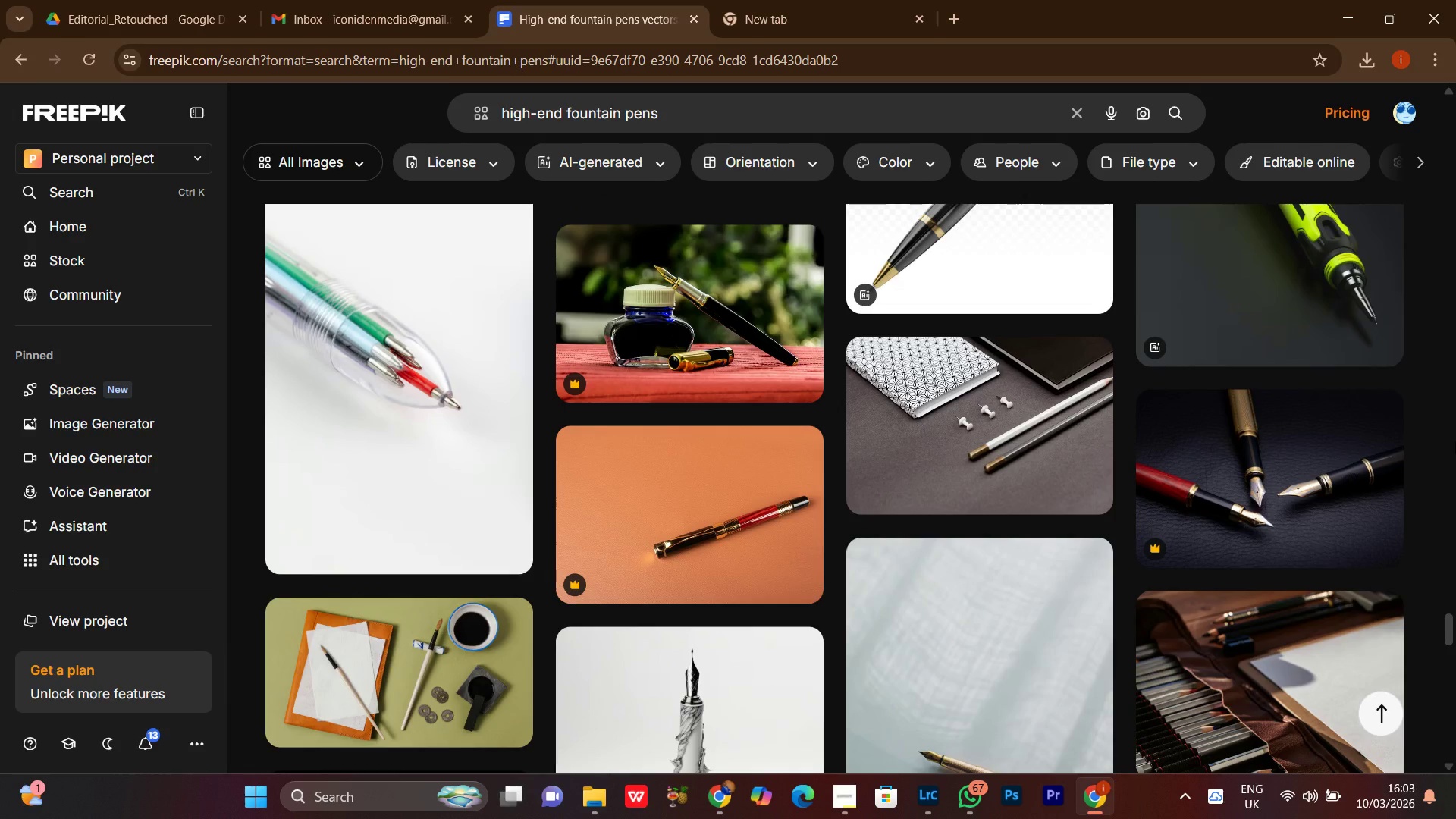 
scroll: coordinate [1455, 441], scroll_direction: up, amount: 1.0
 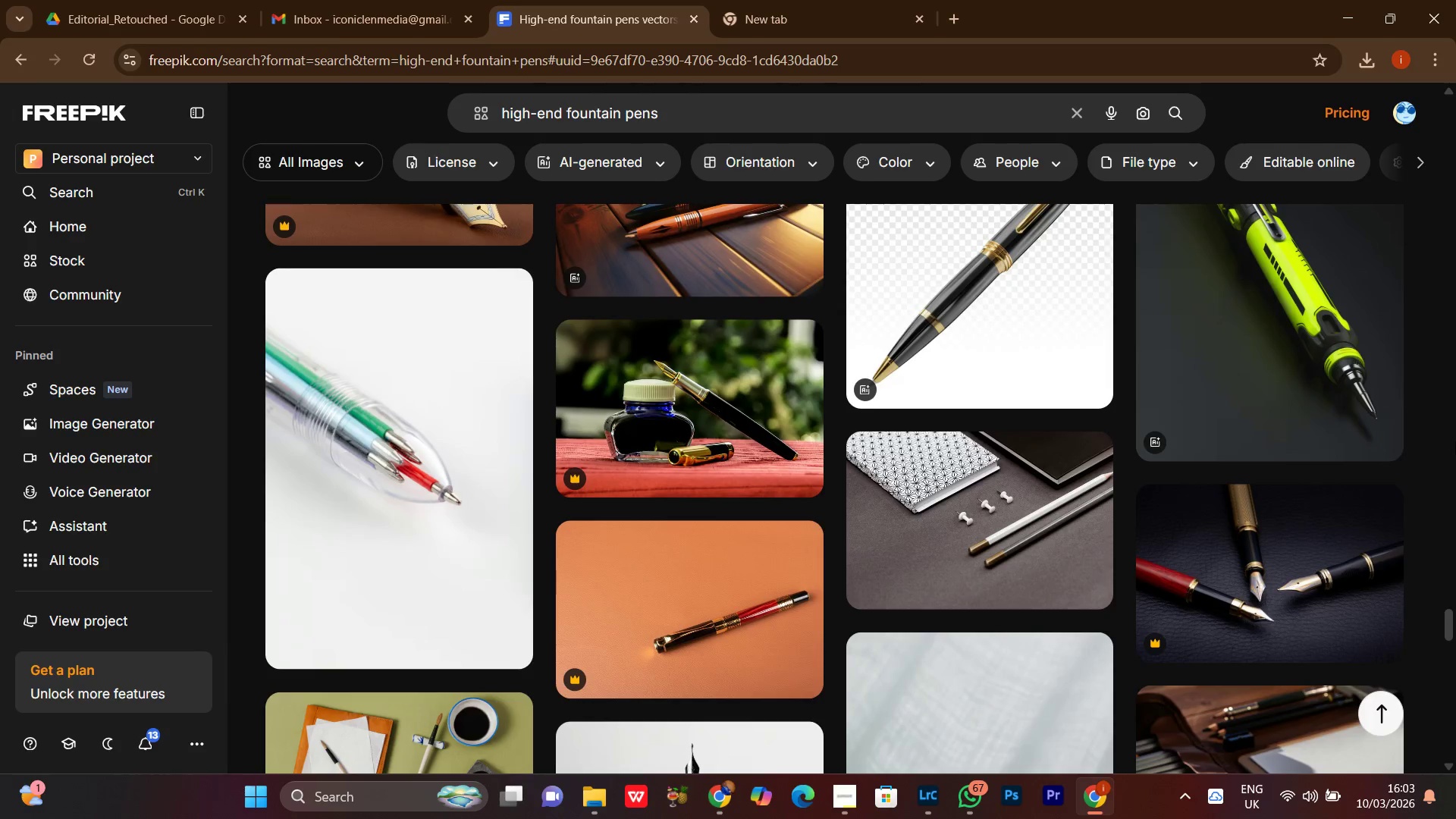 
scroll: coordinate [1455, 442], scroll_direction: down, amount: 12.0
 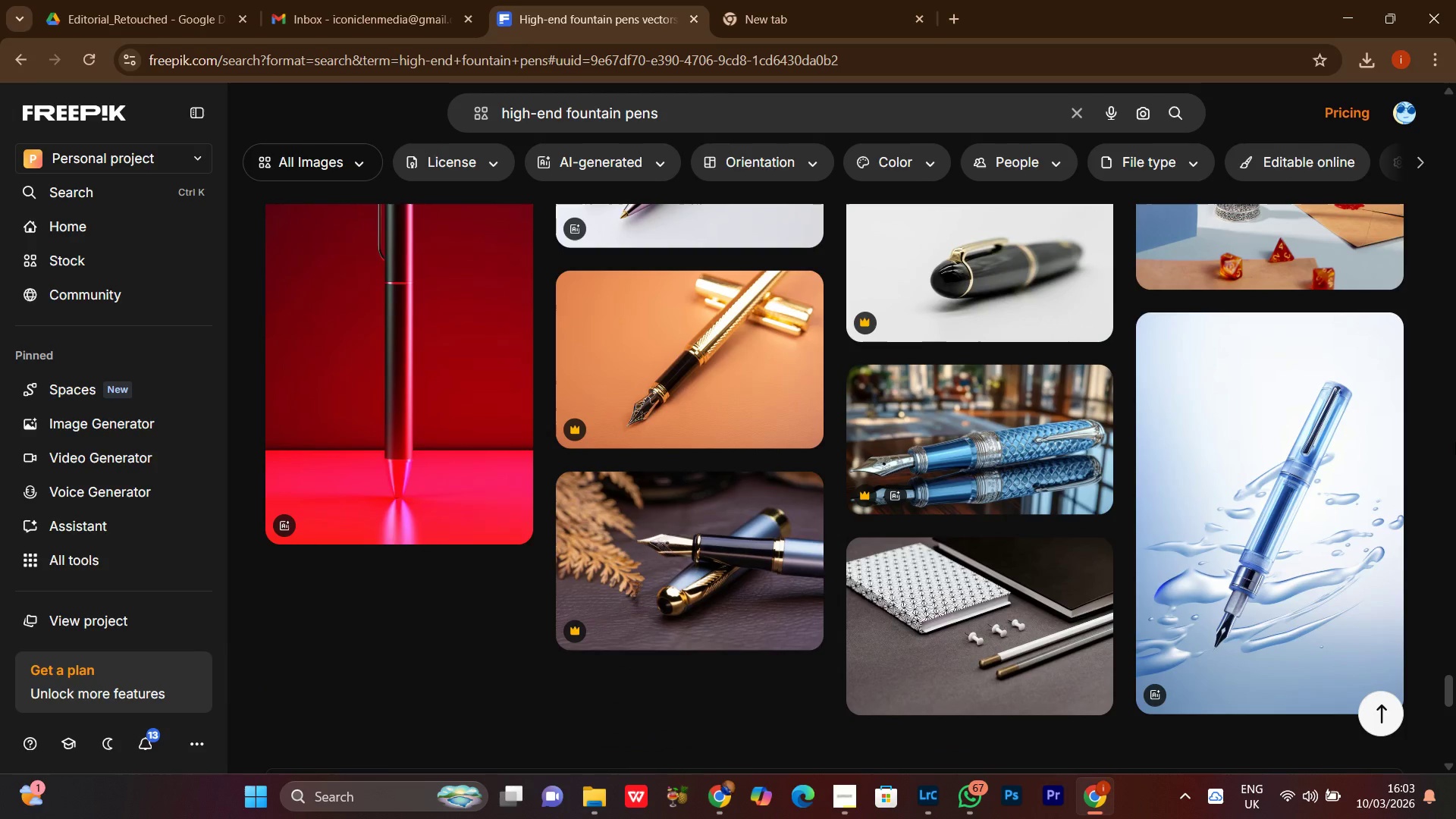 
scroll: coordinate [1454, 443], scroll_direction: down, amount: 3.0
 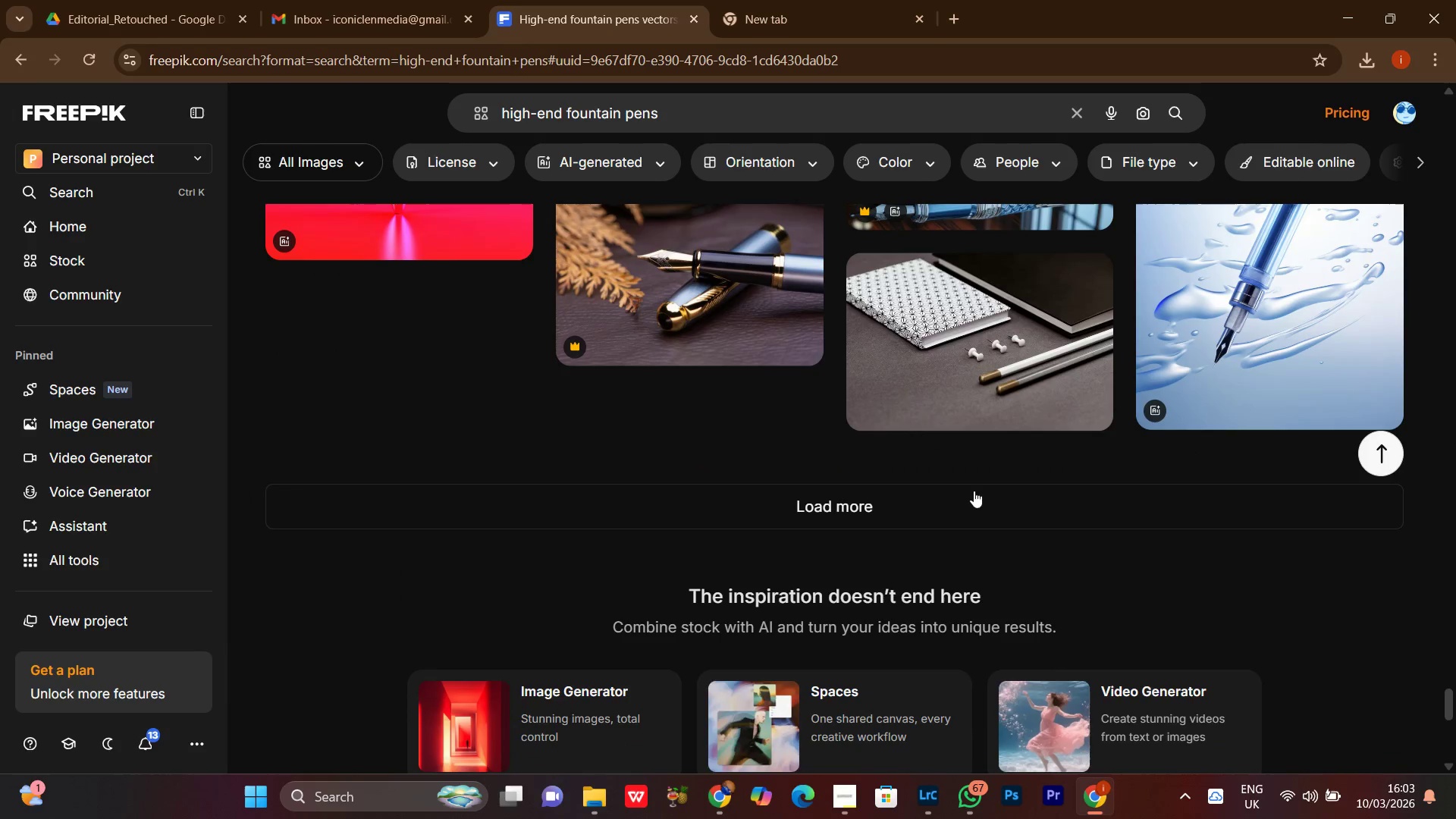 
left_click([953, 510])
 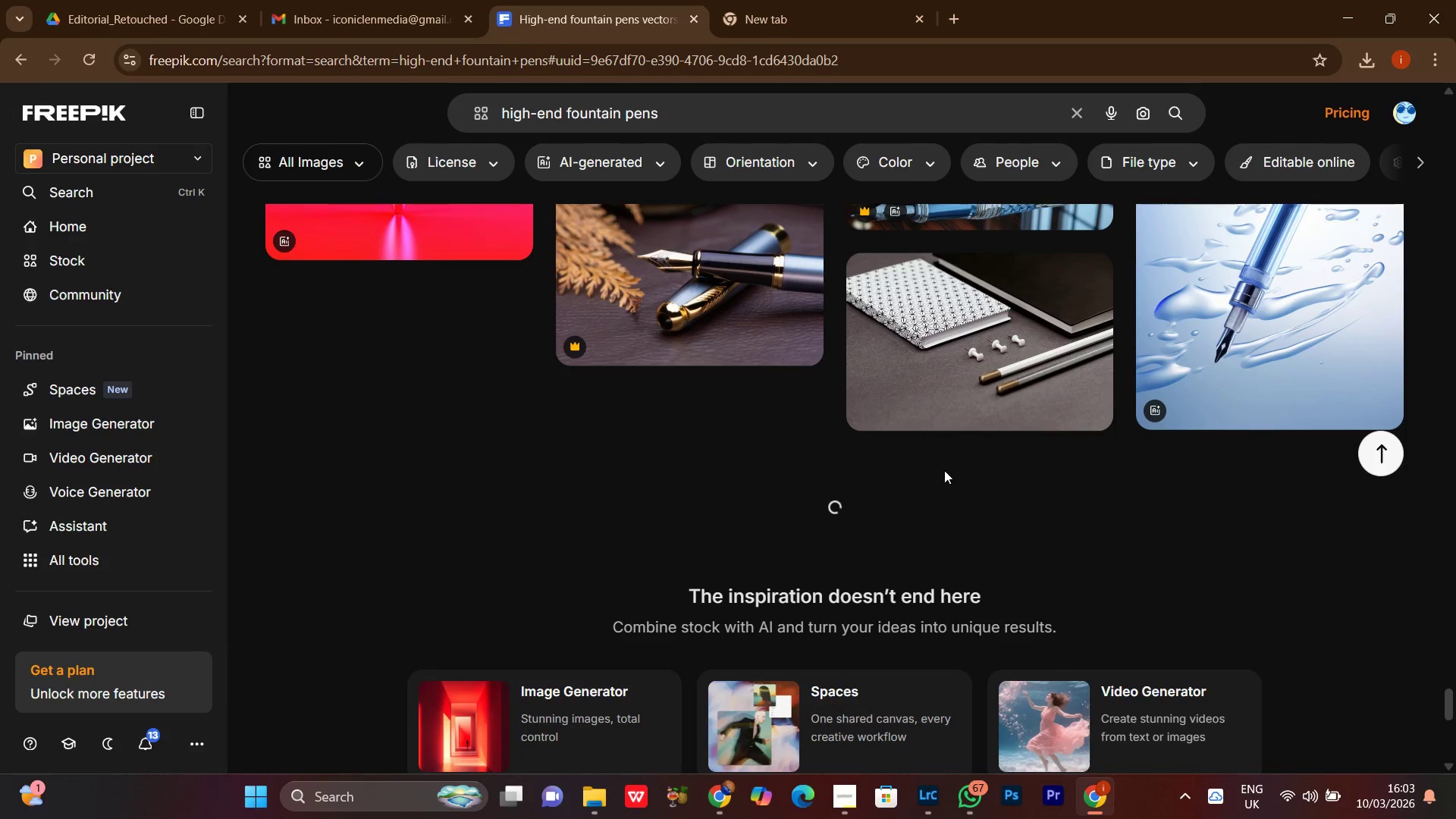 
mouse_move([946, 457])
 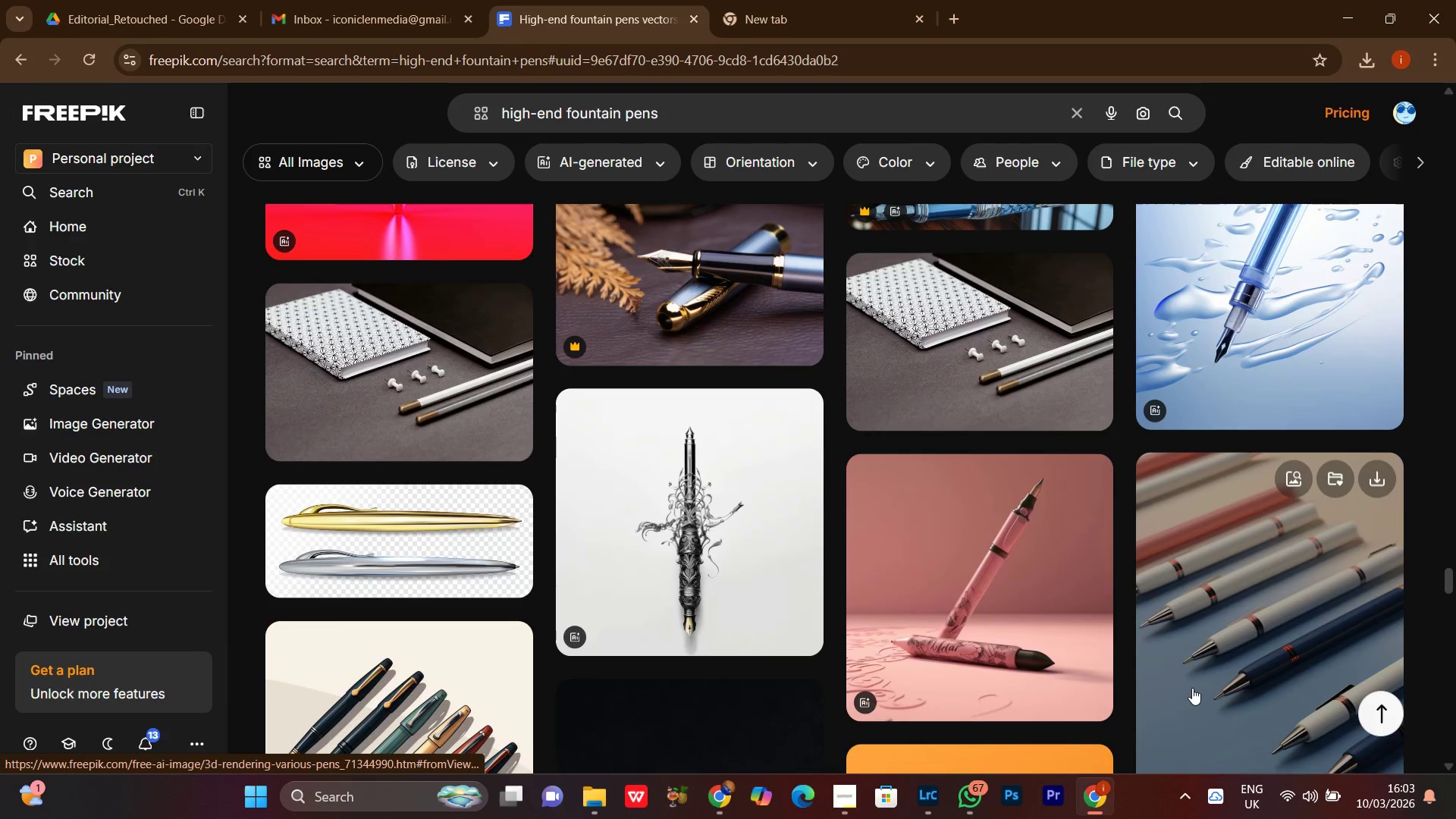 
mouse_move([1209, 675])
 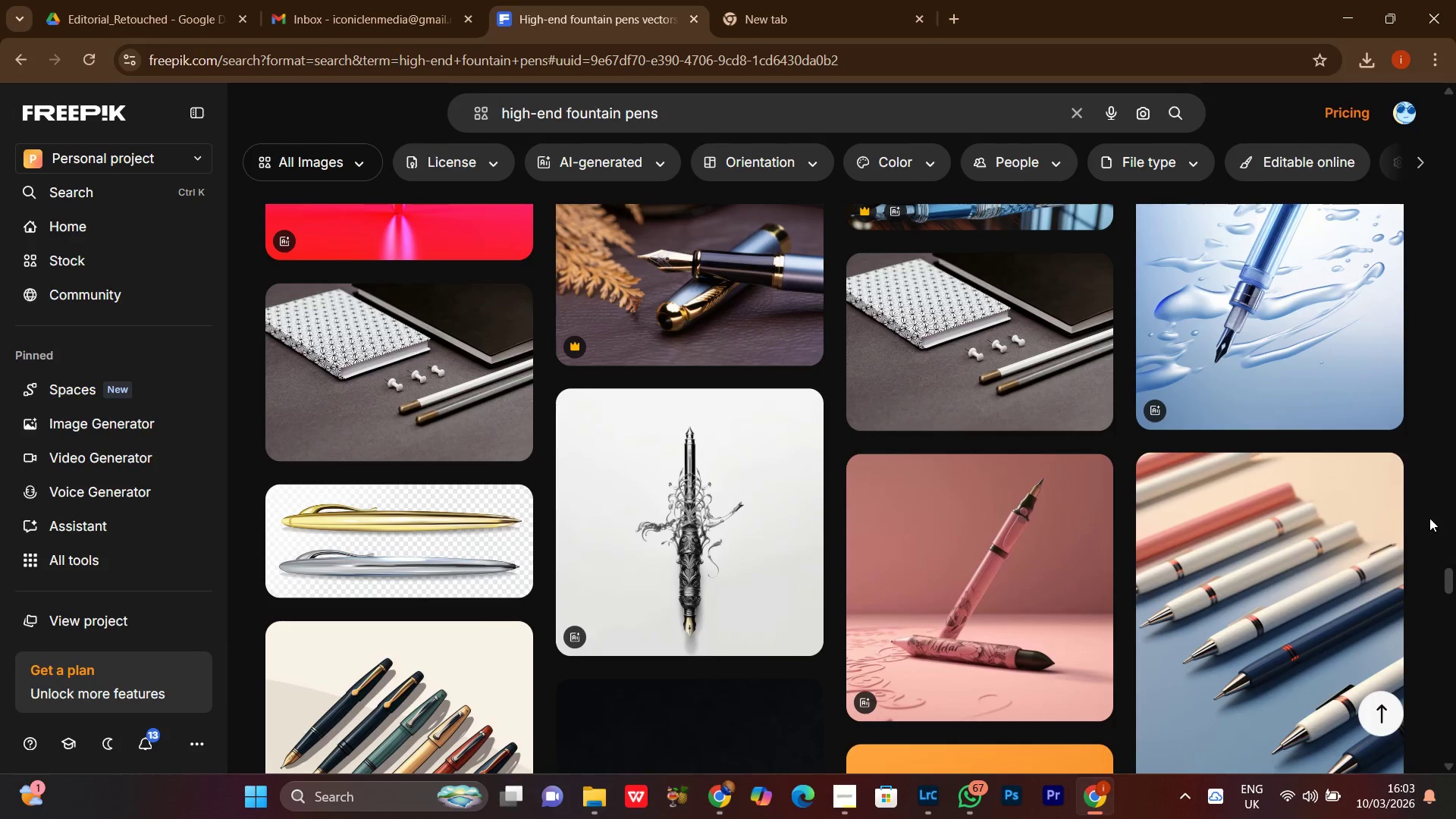 
mouse_move([1331, 592])